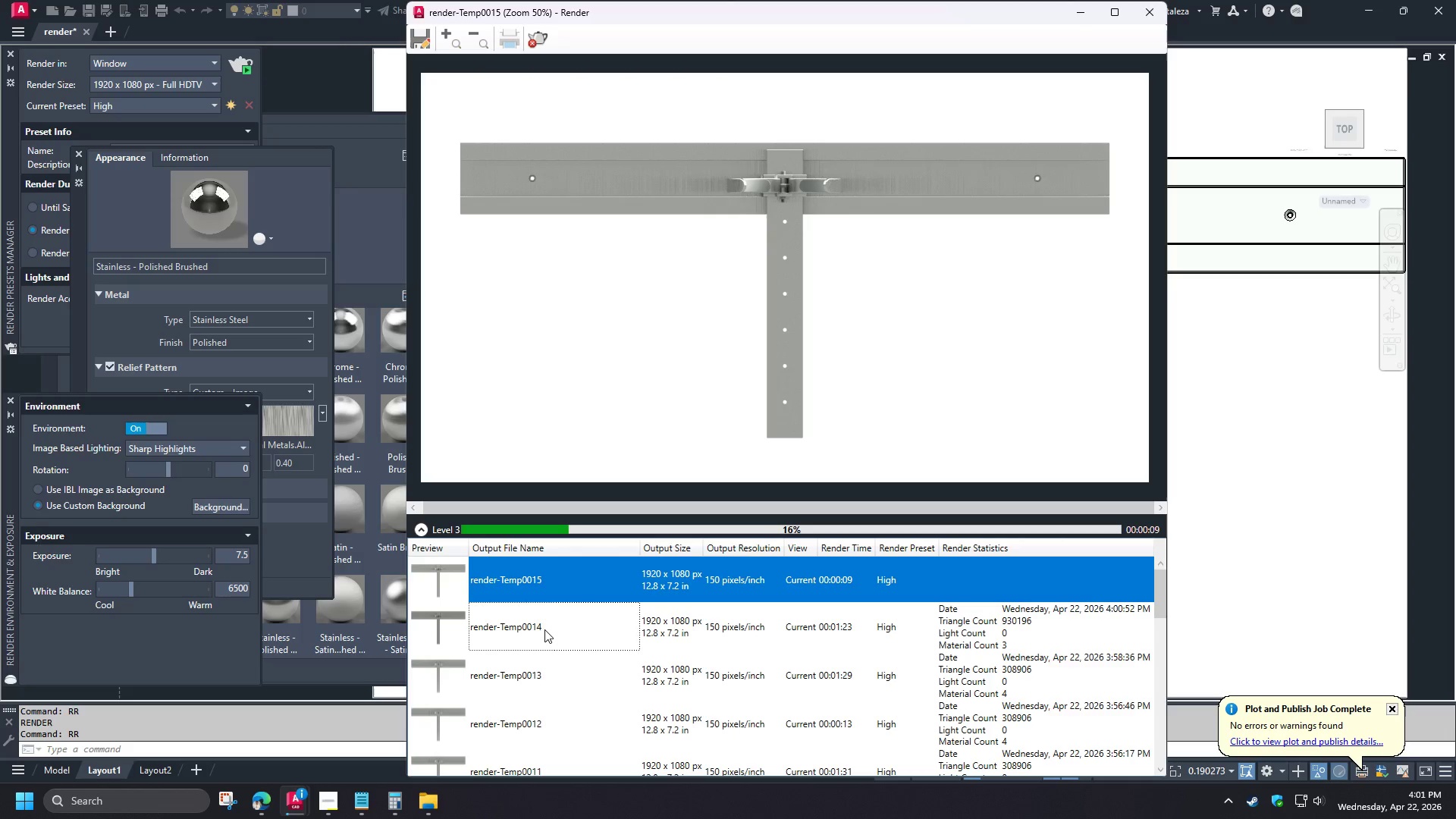 
scroll: coordinate [837, 171], scroll_direction: up, amount: 2.0
 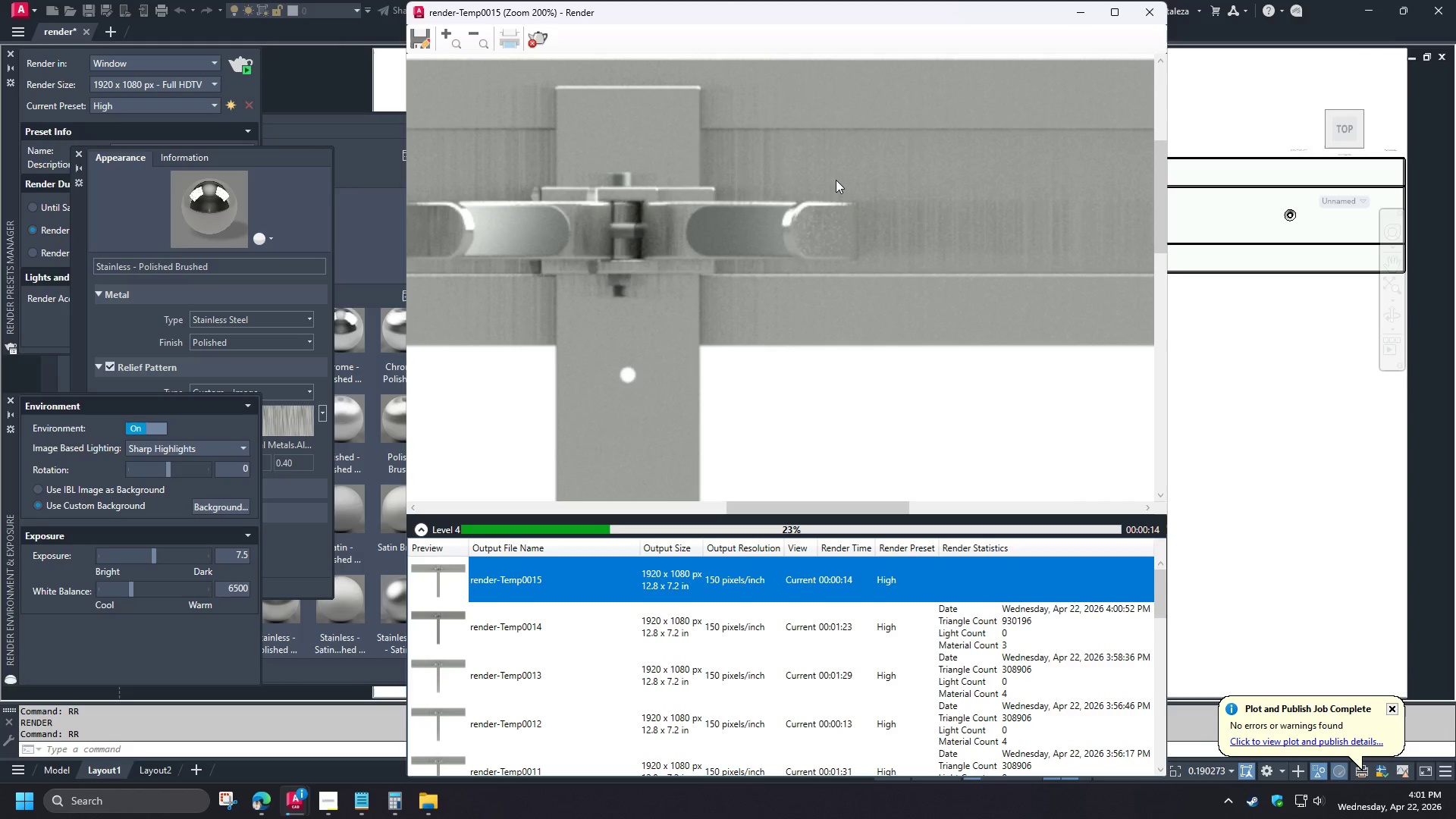 
scroll: coordinate [836, 183], scroll_direction: down, amount: 2.0
 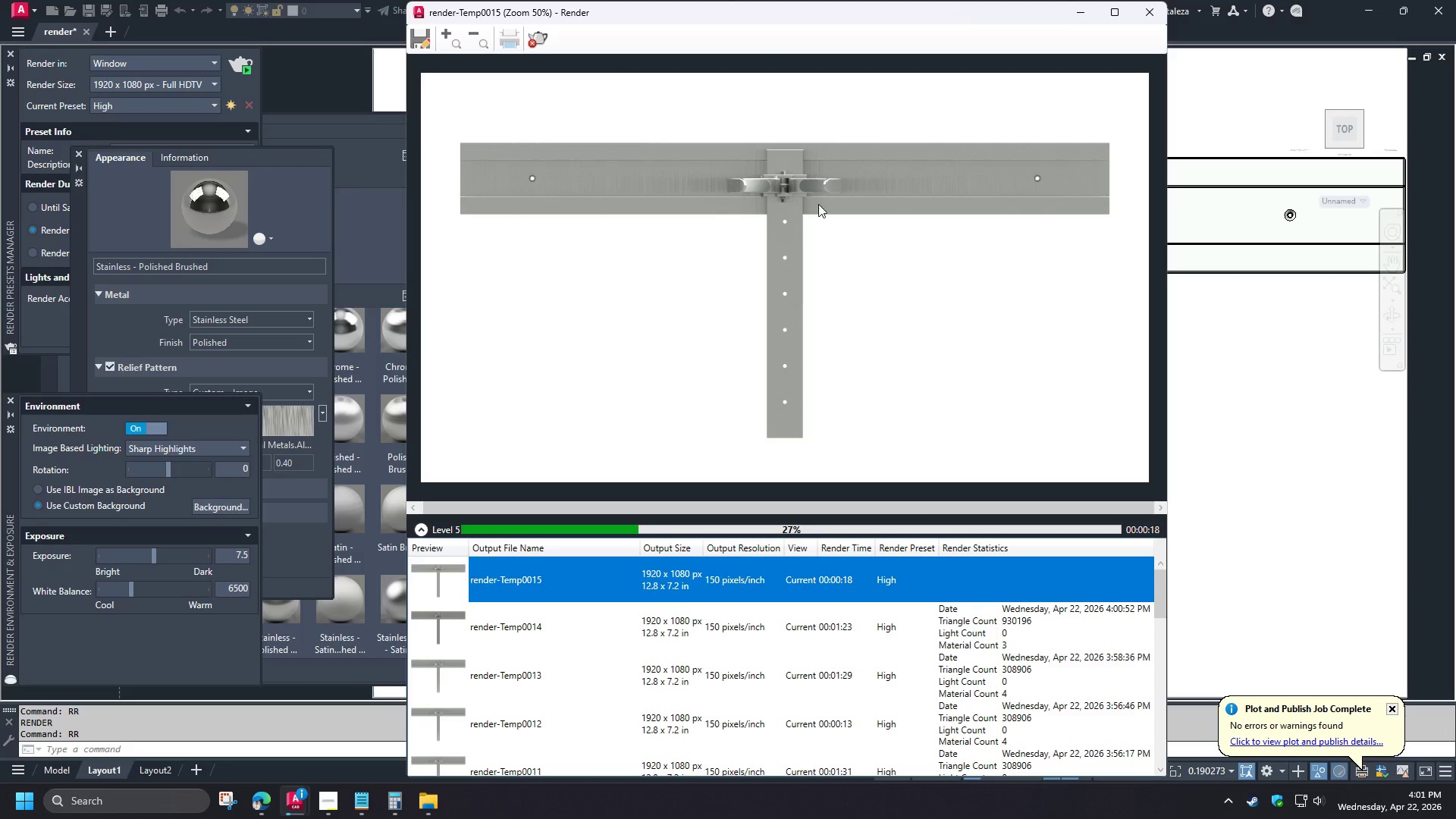 
scroll: coordinate [791, 366], scroll_direction: up, amount: 1.0
 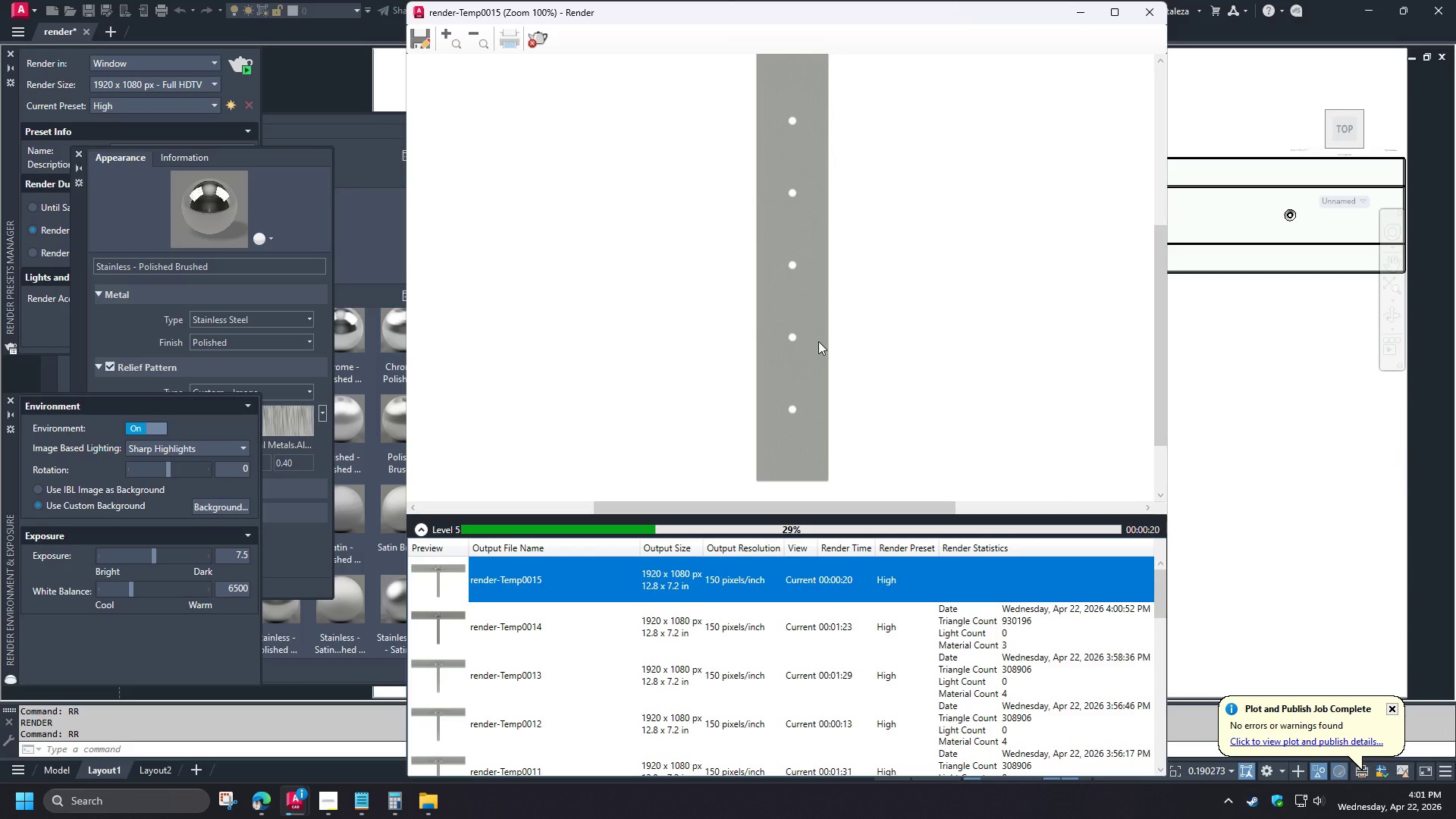 
scroll: coordinate [818, 341], scroll_direction: down, amount: 1.0
 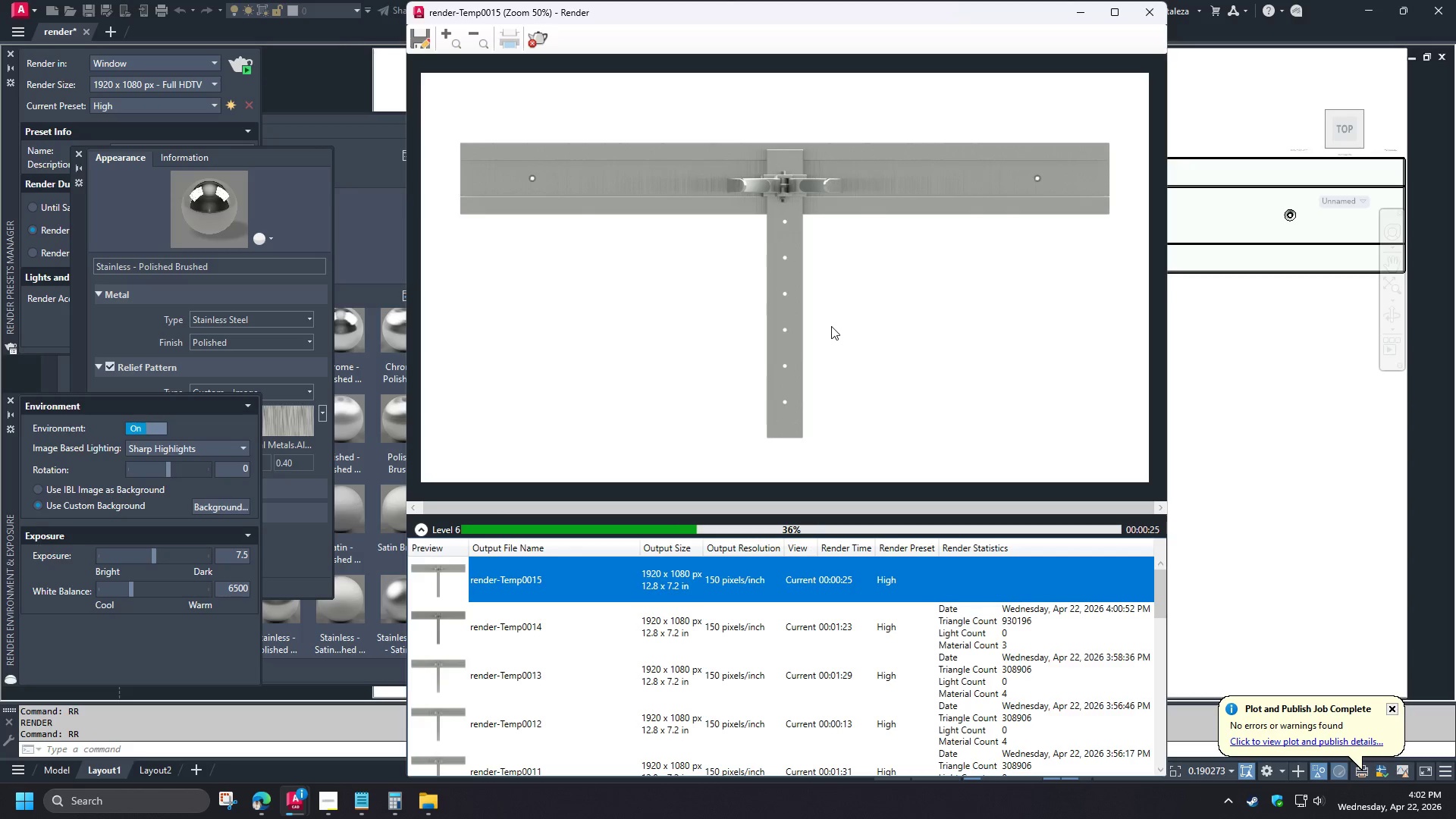 
wait(7.17)
 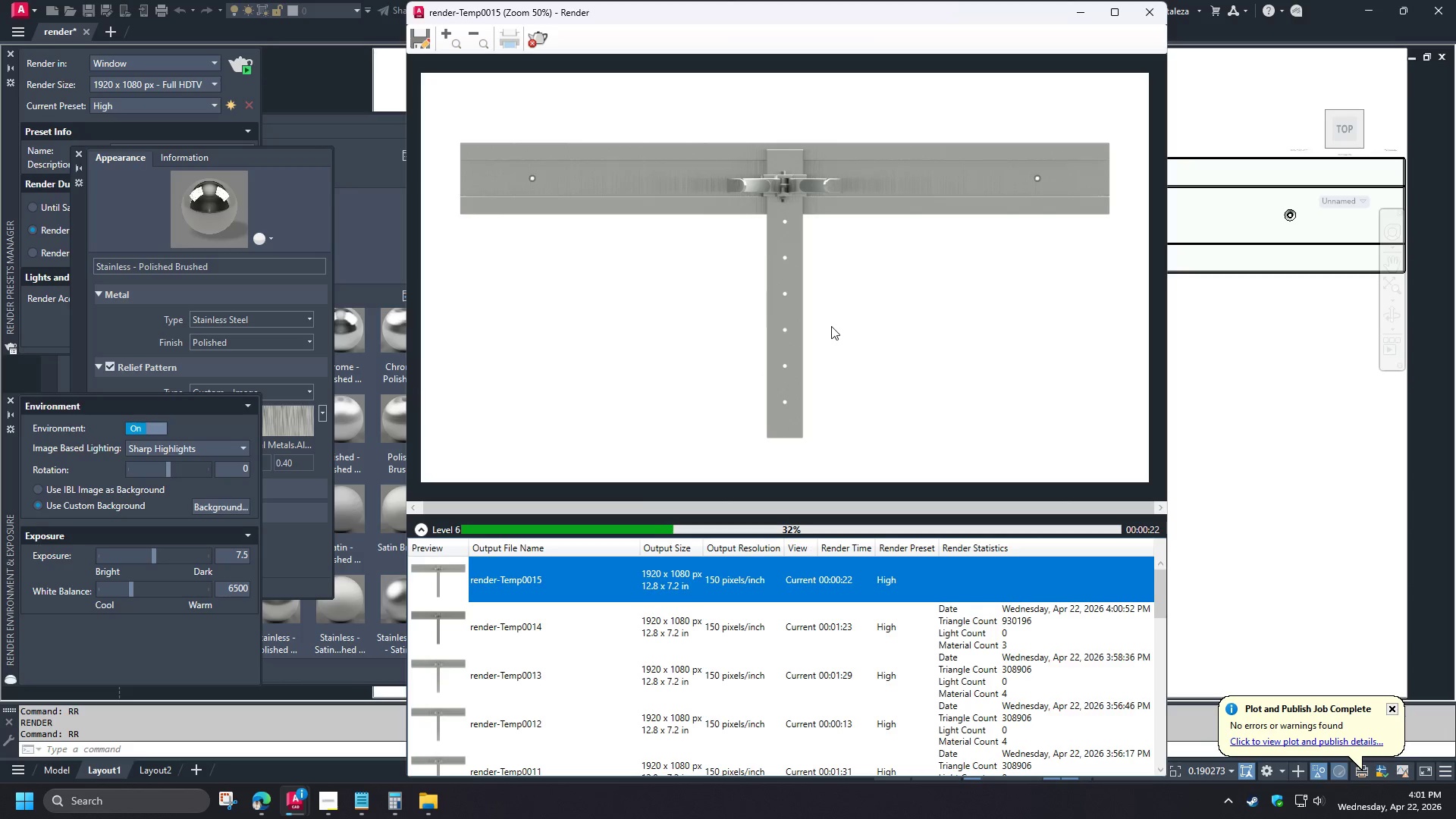 
left_click([269, 805])
 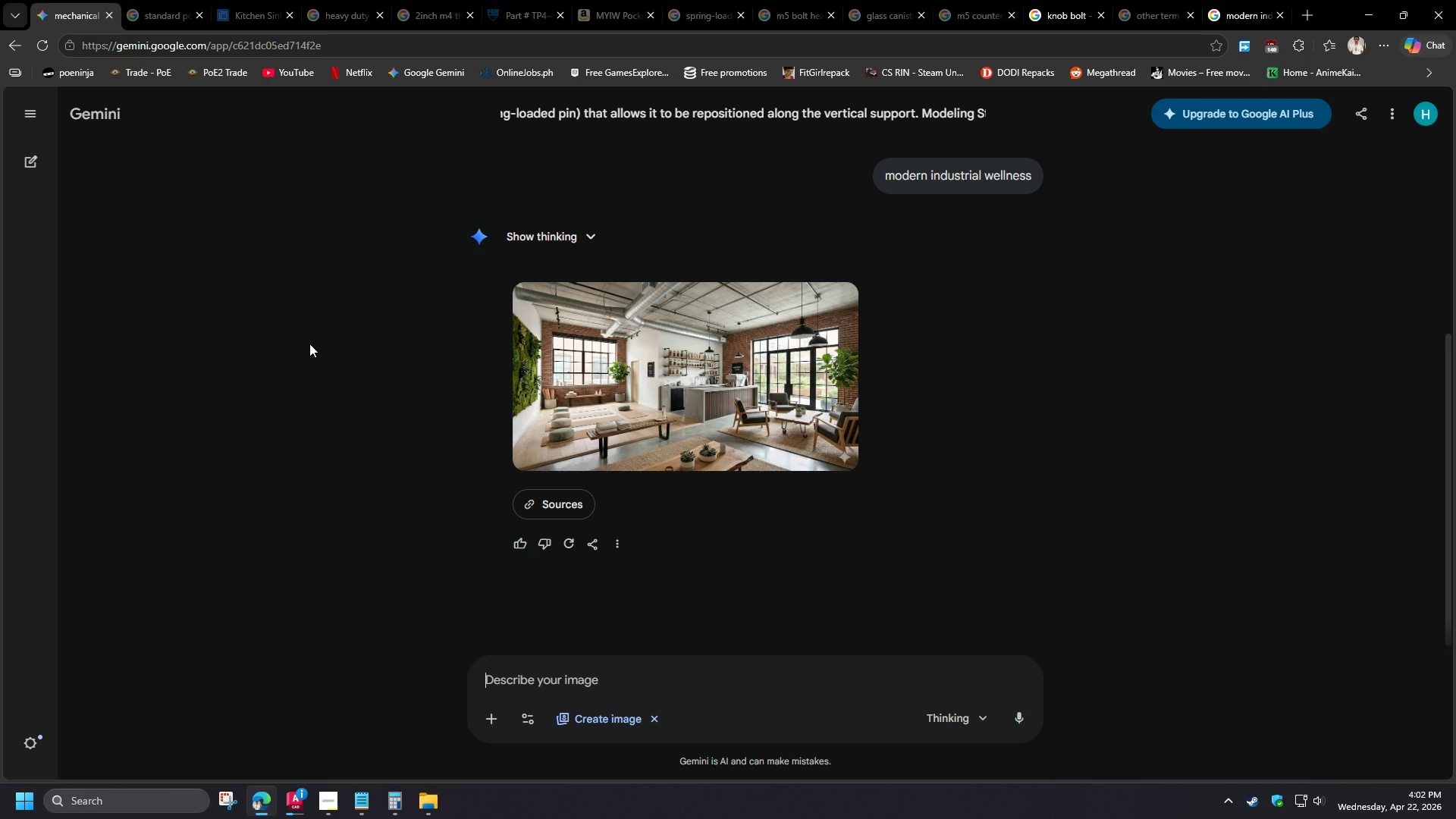 
wait(7.22)
 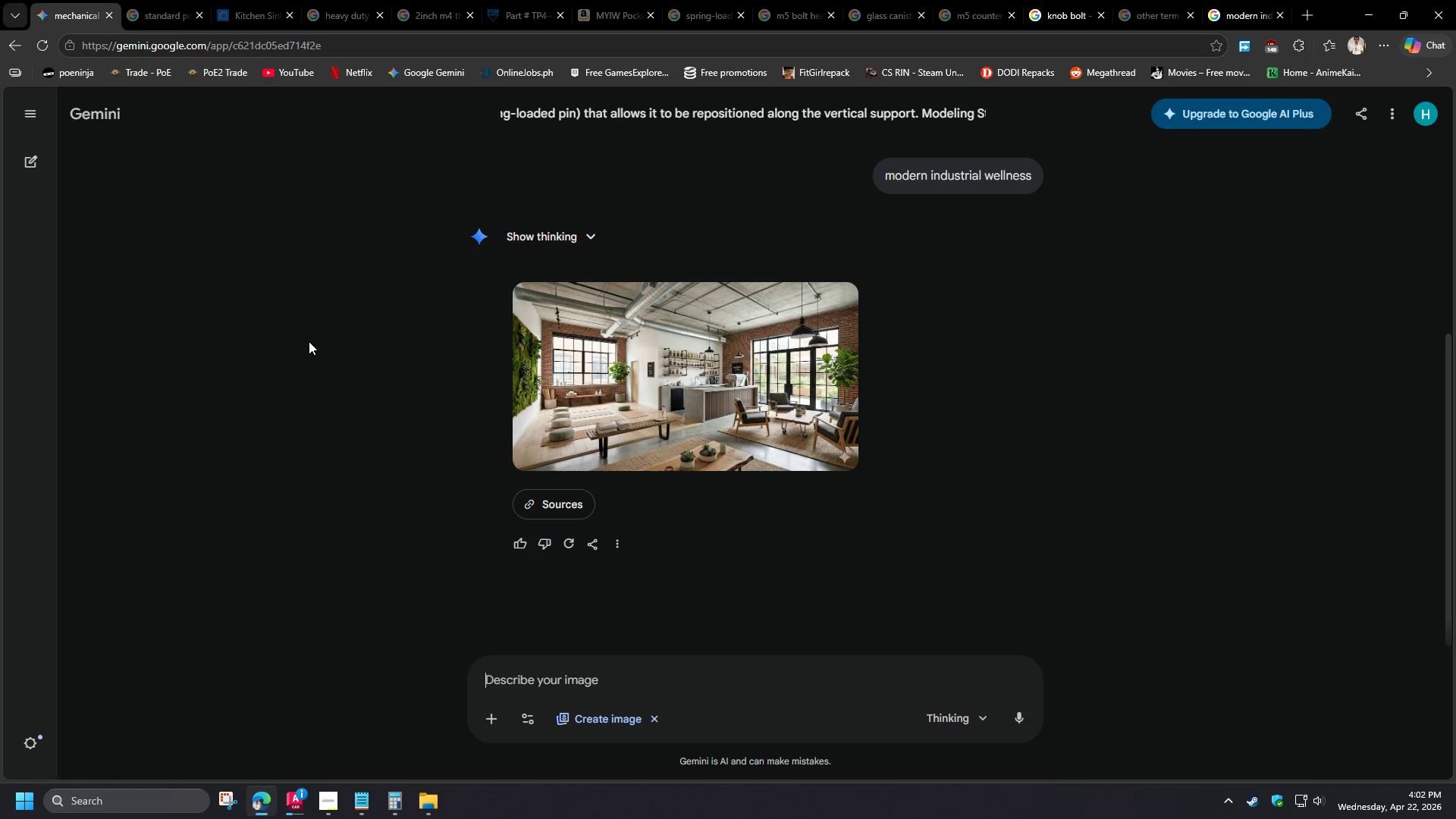 
left_click([582, 370])
 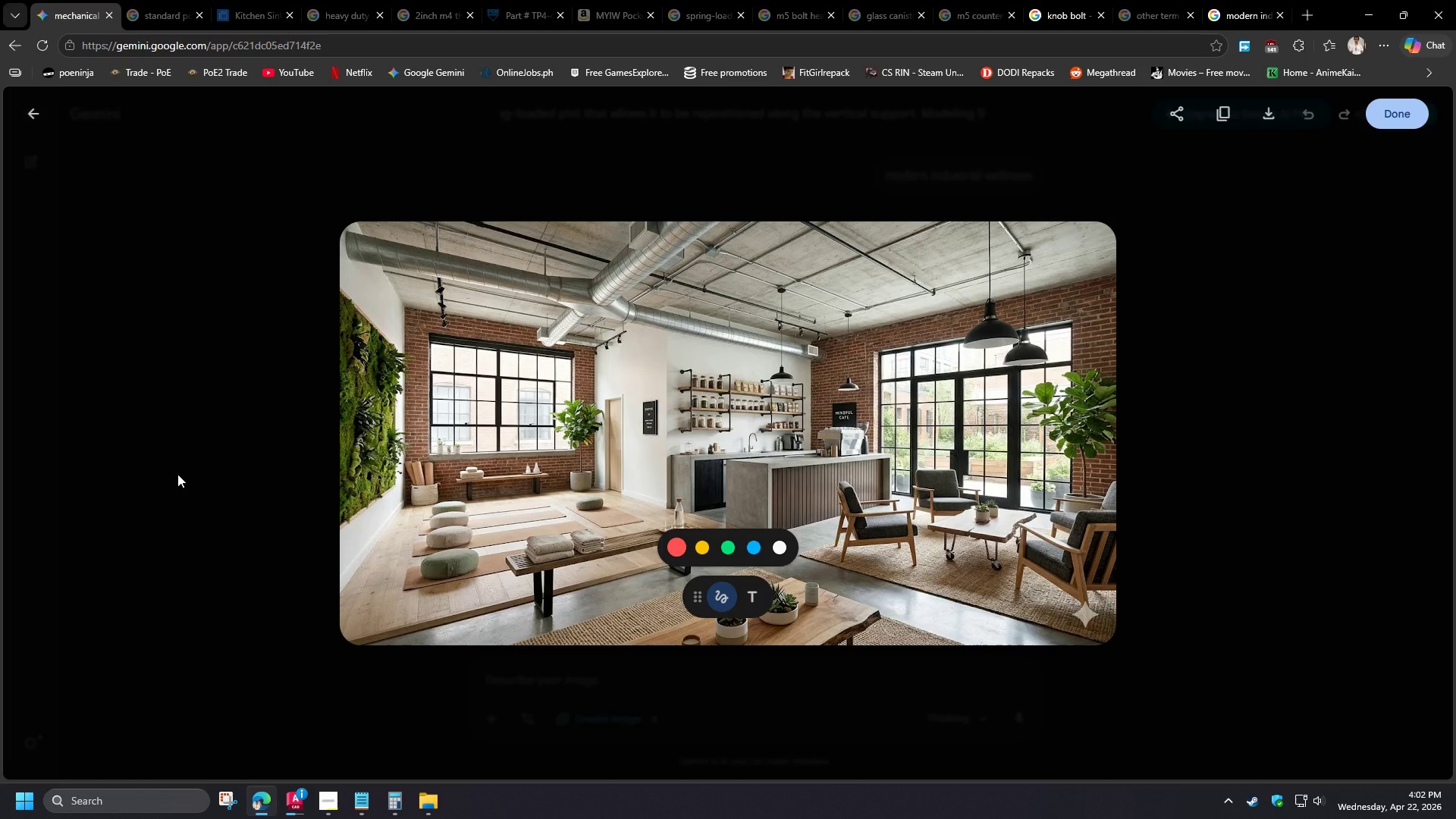 
wait(13.38)
 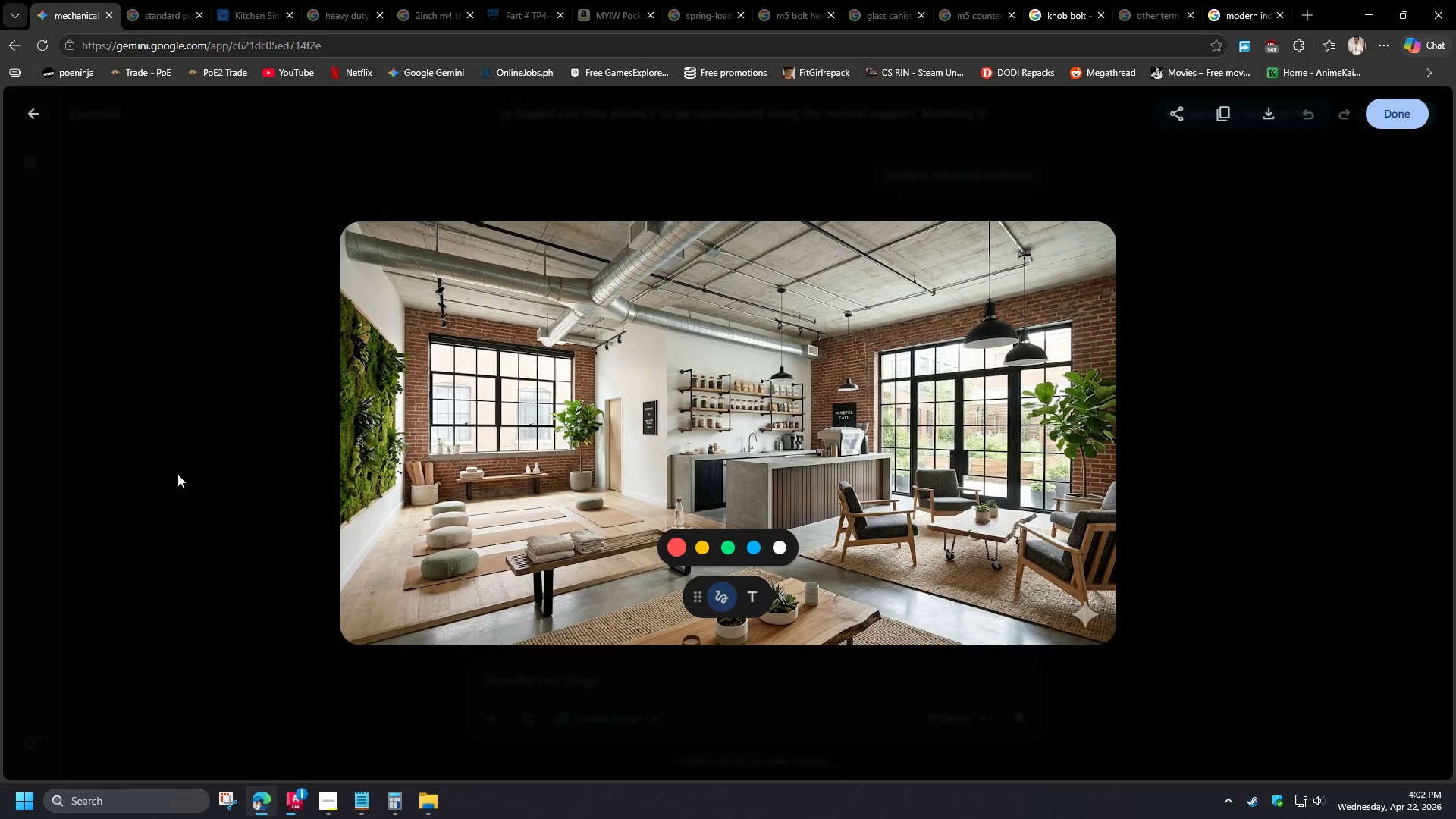 
left_click([177, 474])
 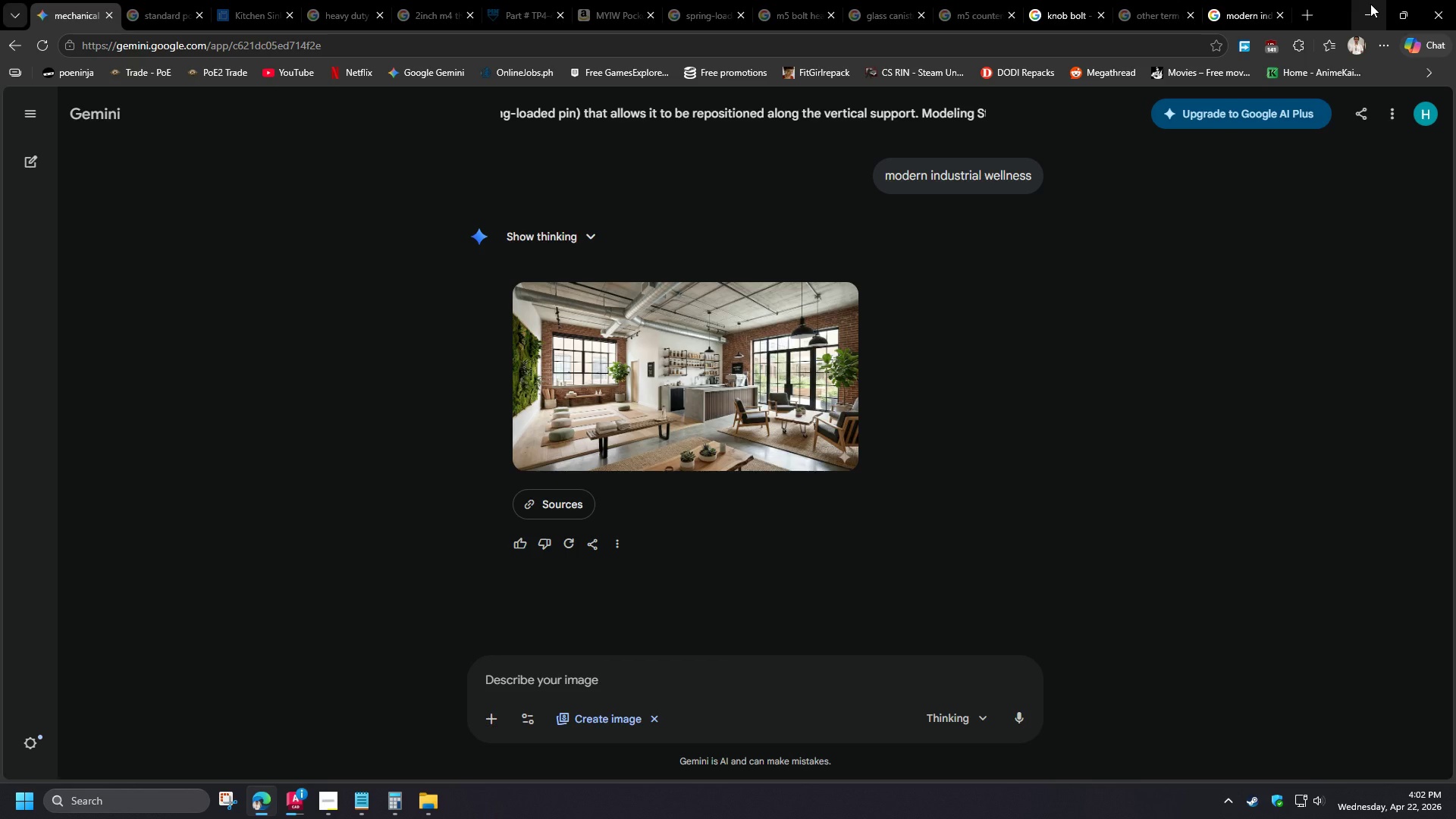 
left_click([1370, 4])
 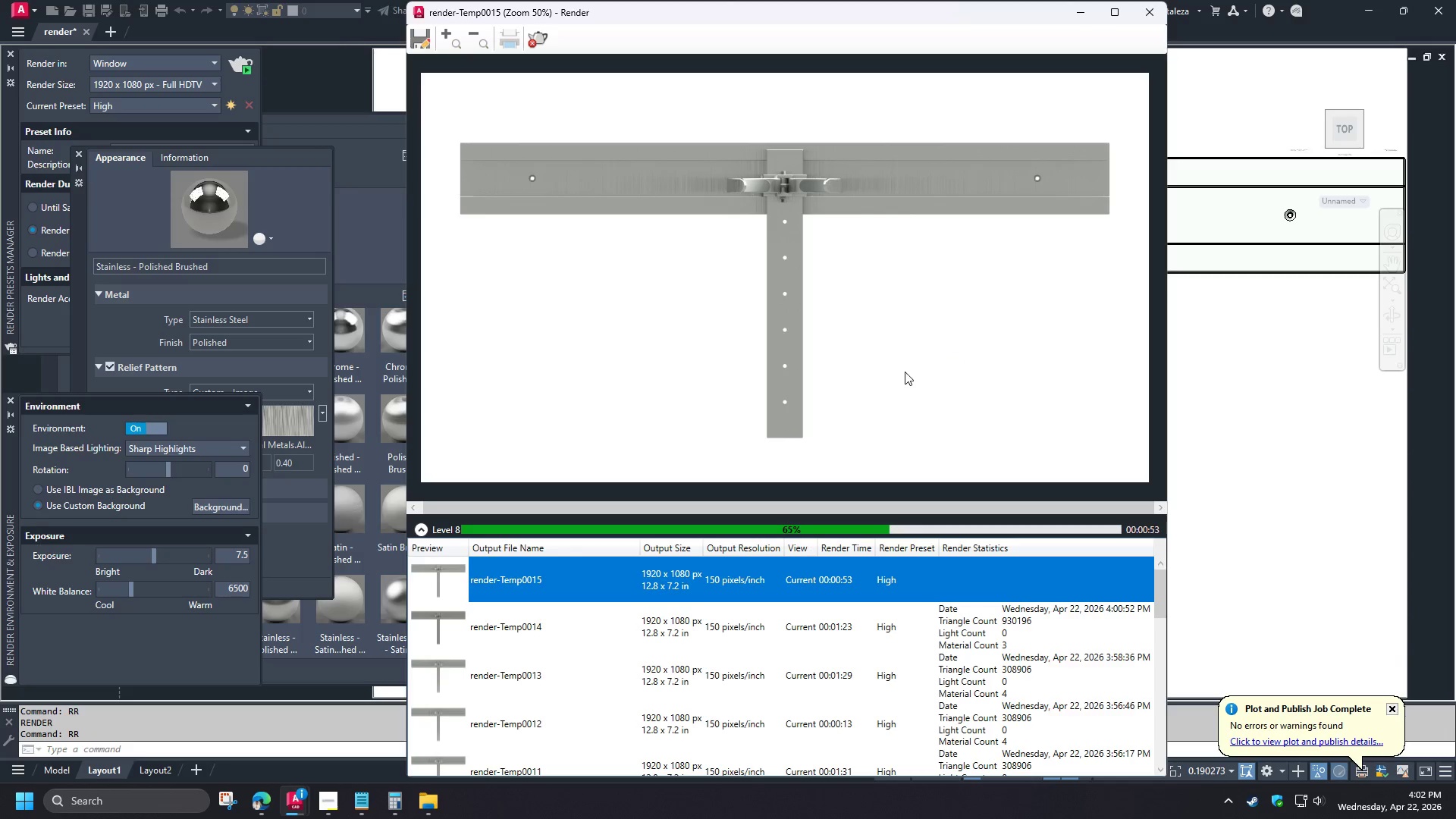 
wait(8.77)
 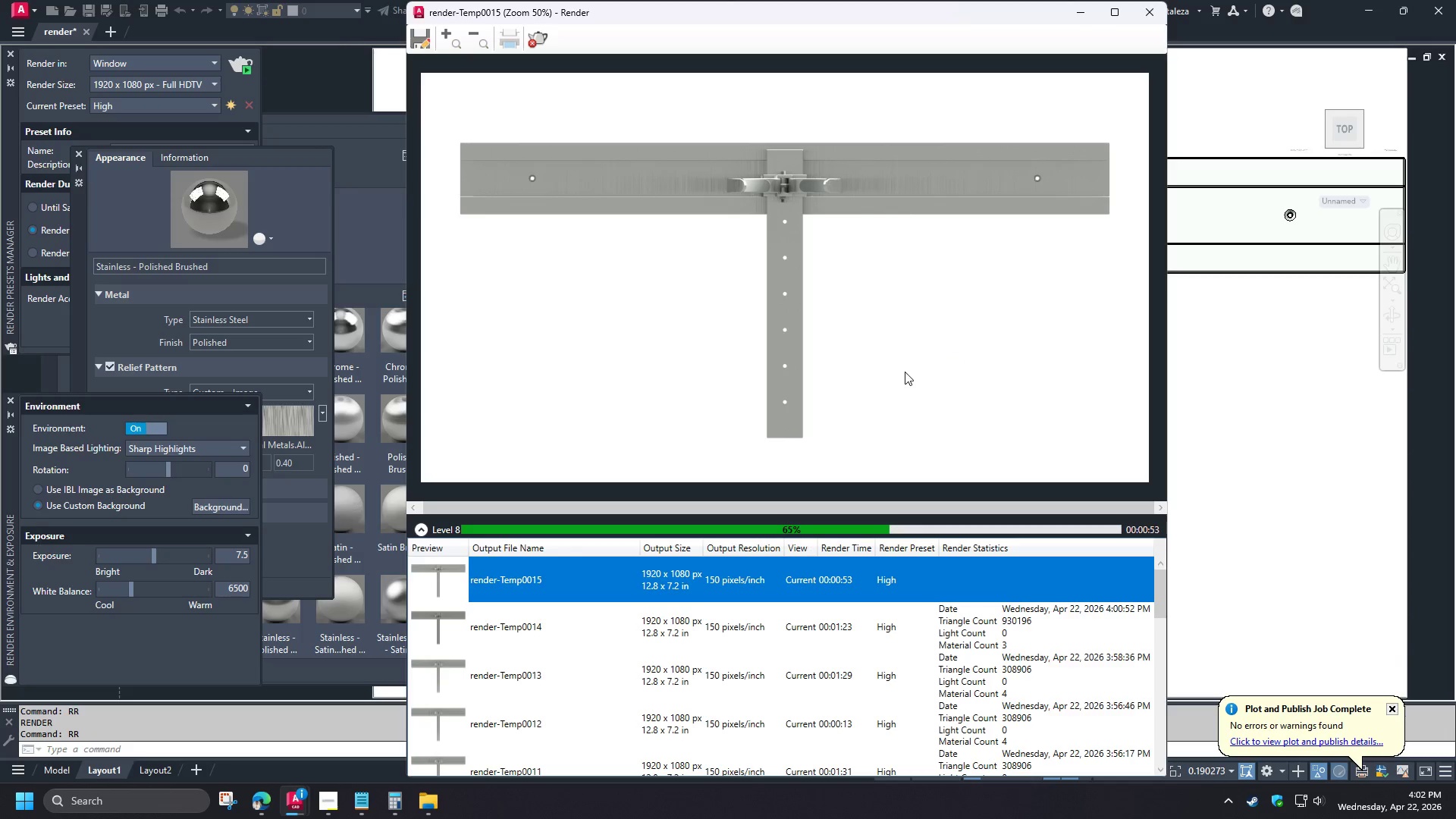 
left_click([599, 585])